 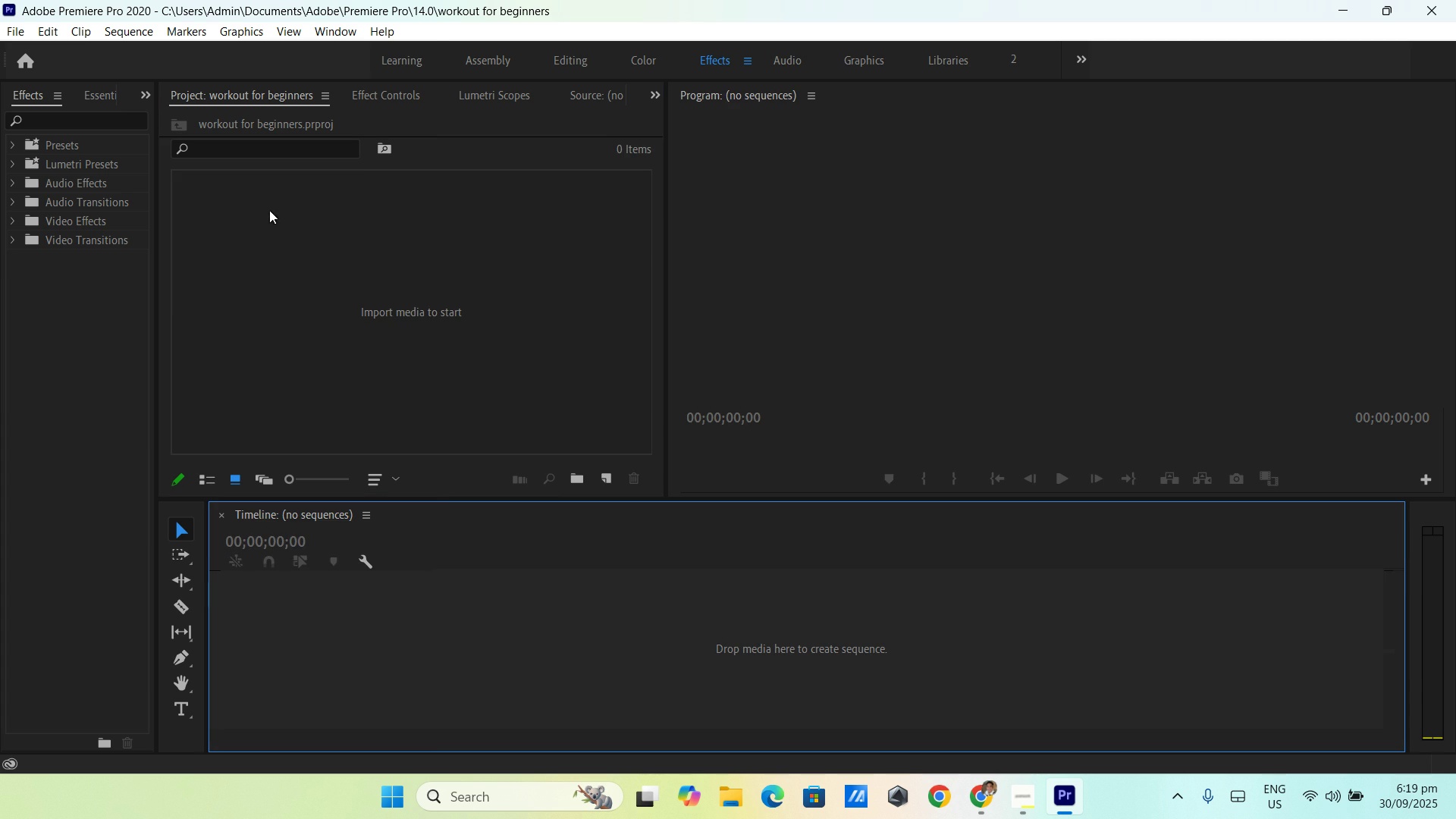 
left_click([130, 30])
 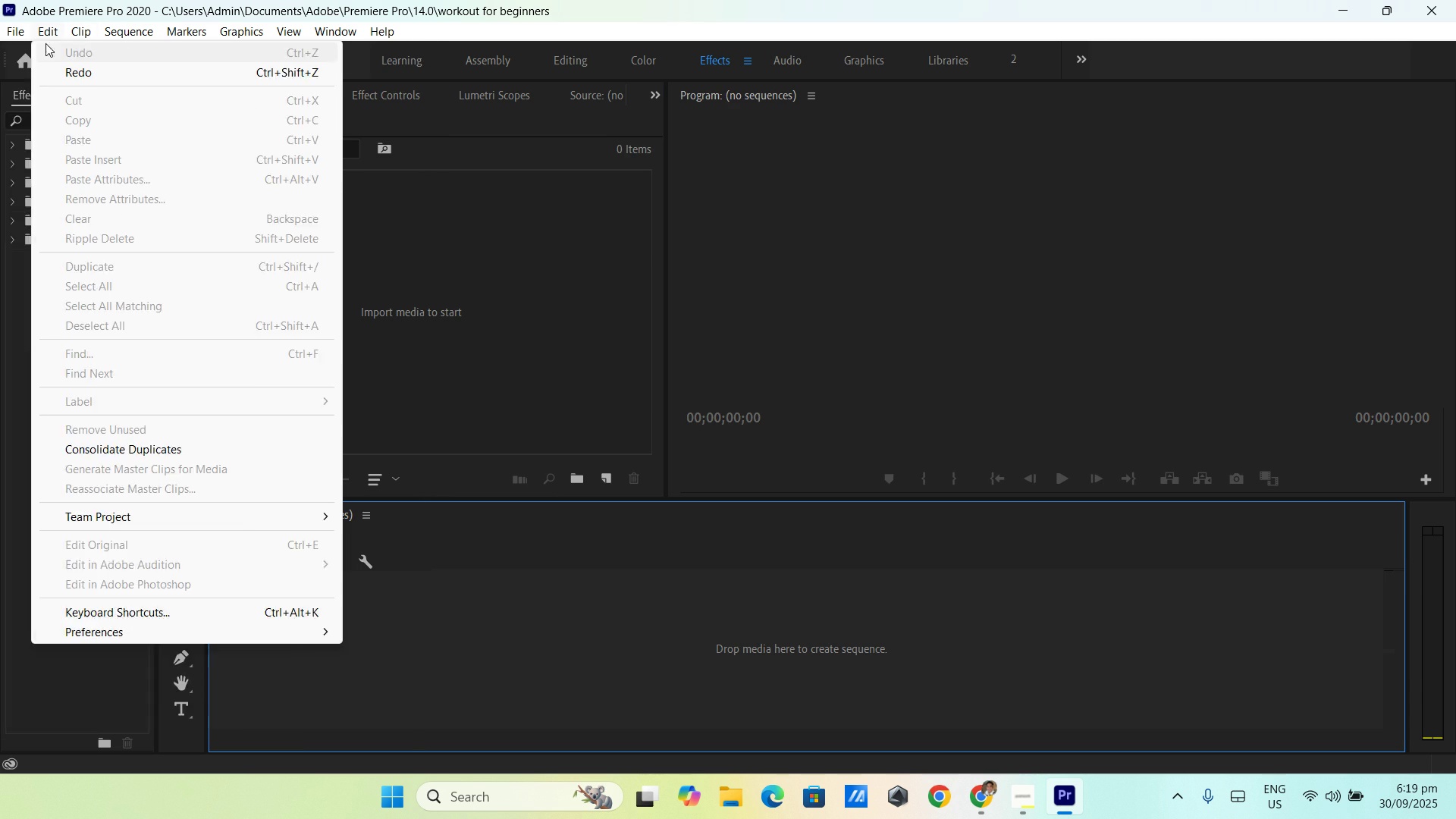 
mouse_move([49, 45])
 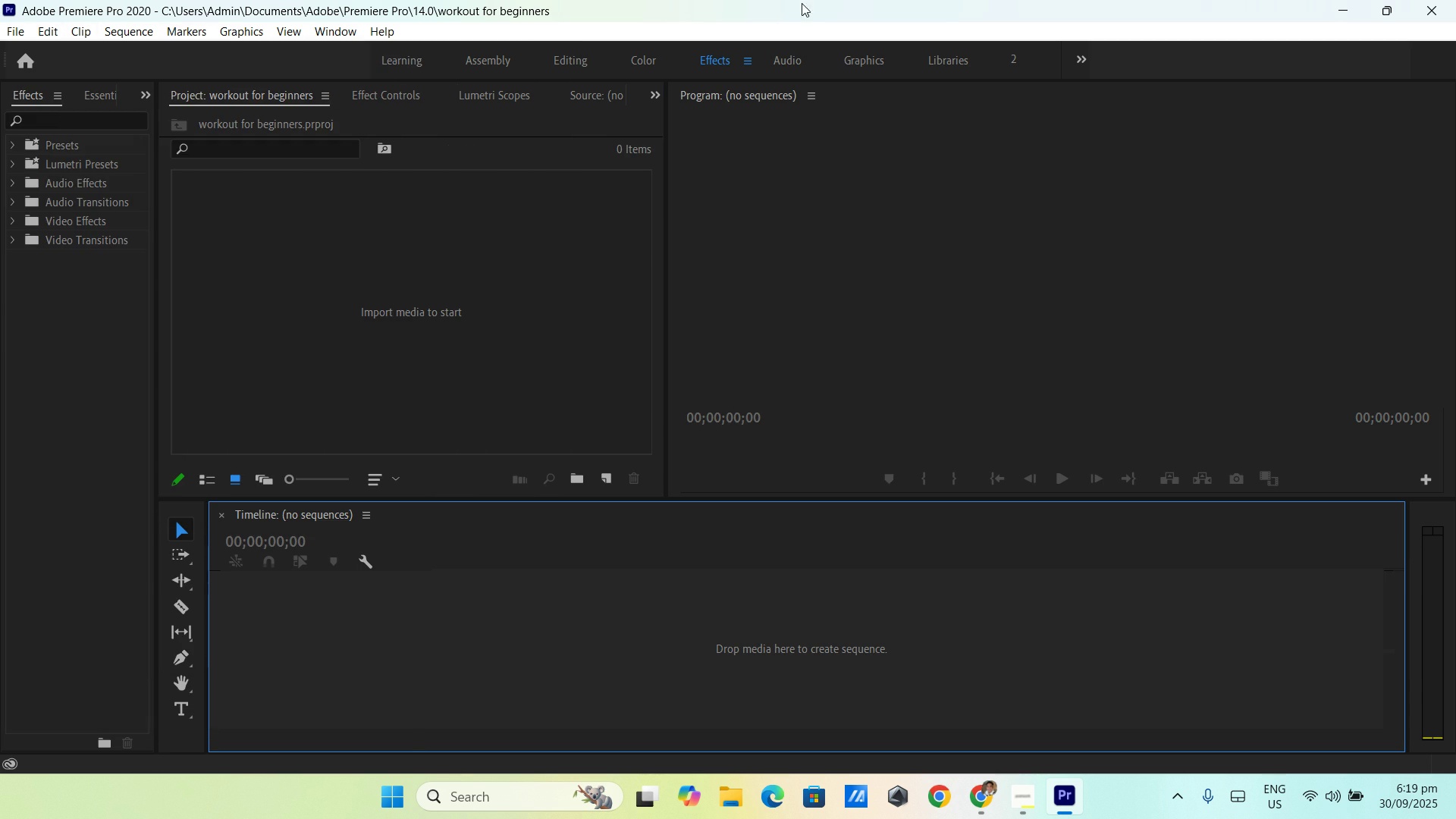 
left_click([802, 3])
 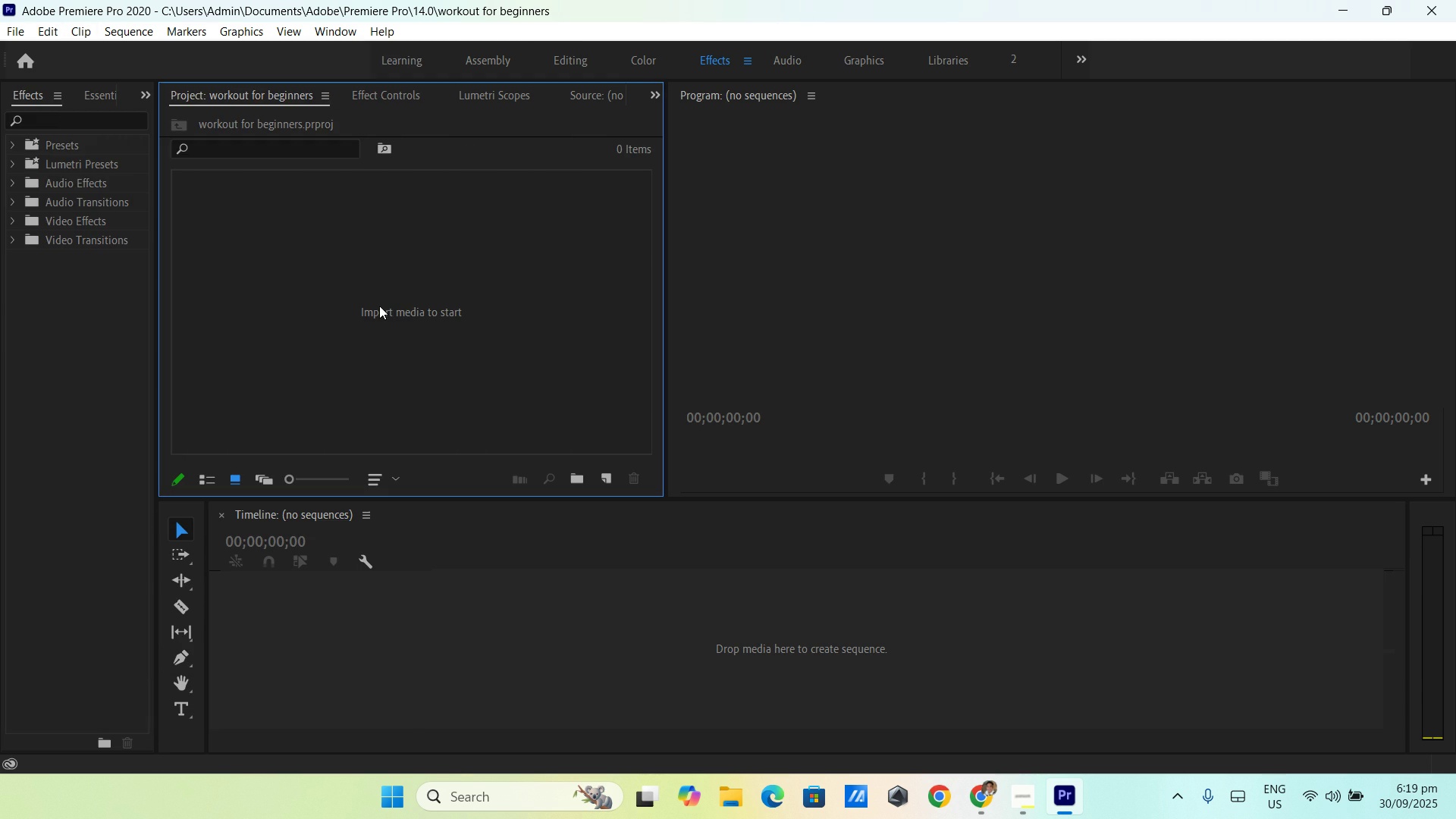 
double_click([379, 306])
 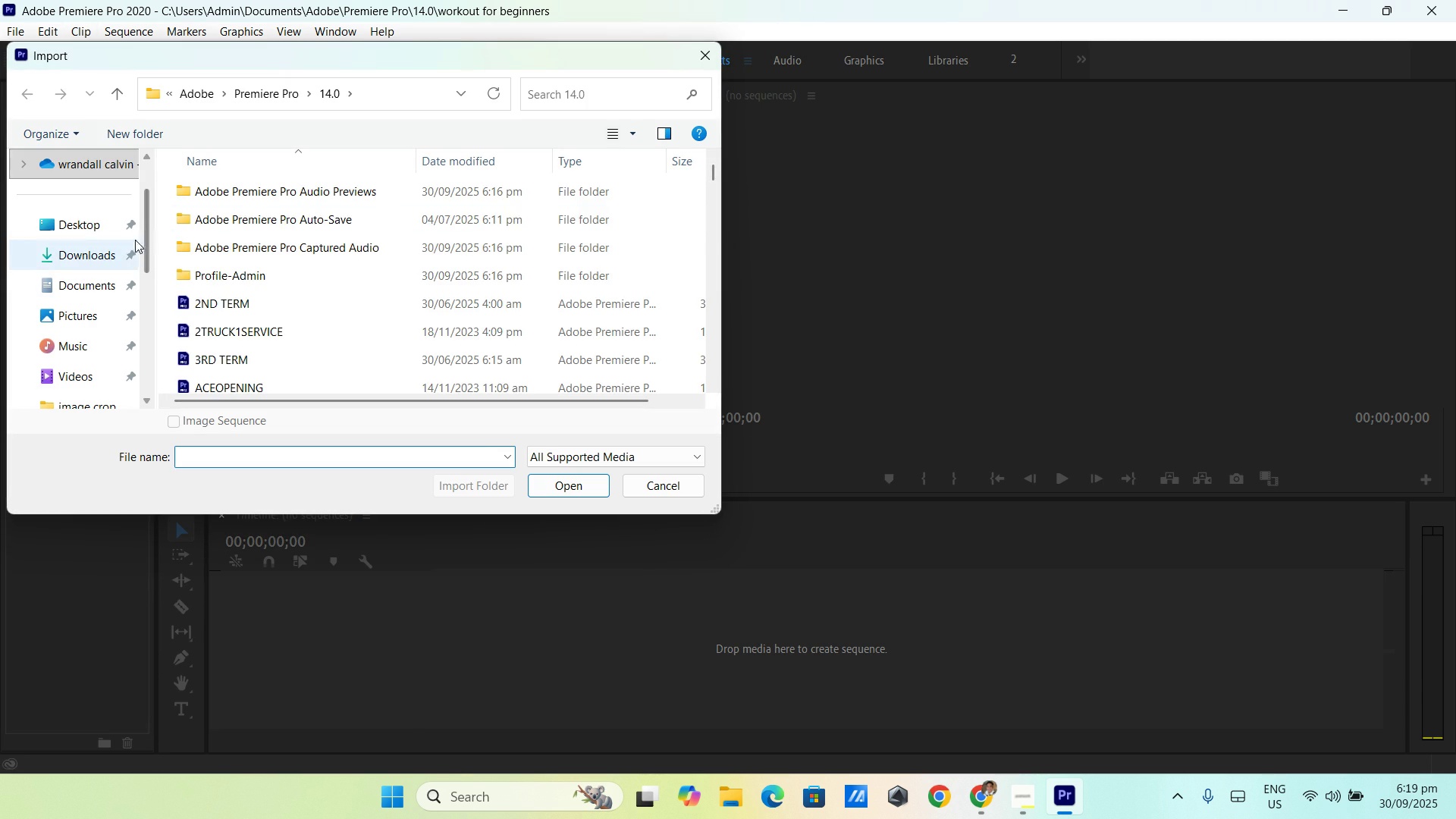 
left_click([96, 262])
 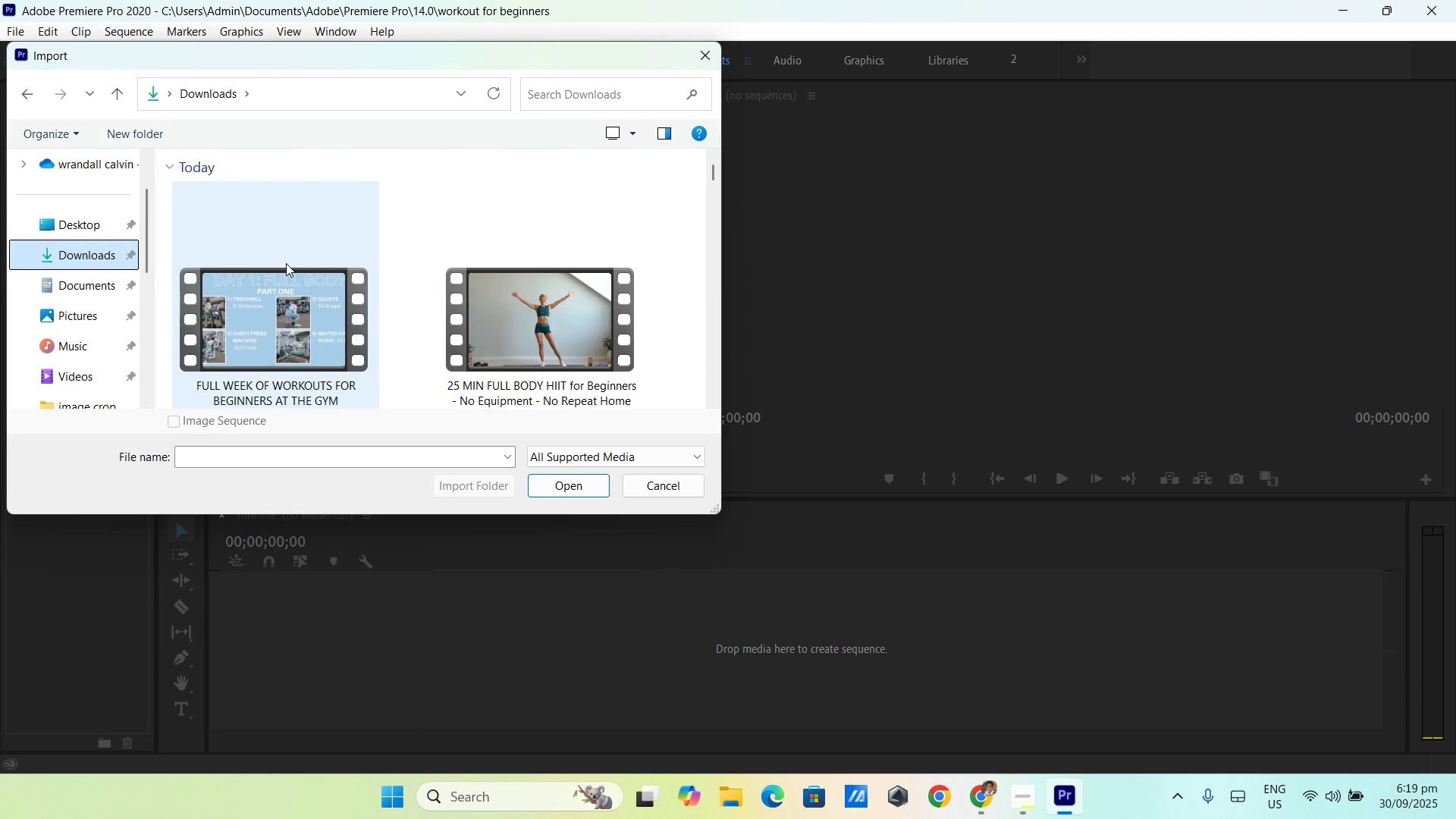 
left_click([286, 263])
 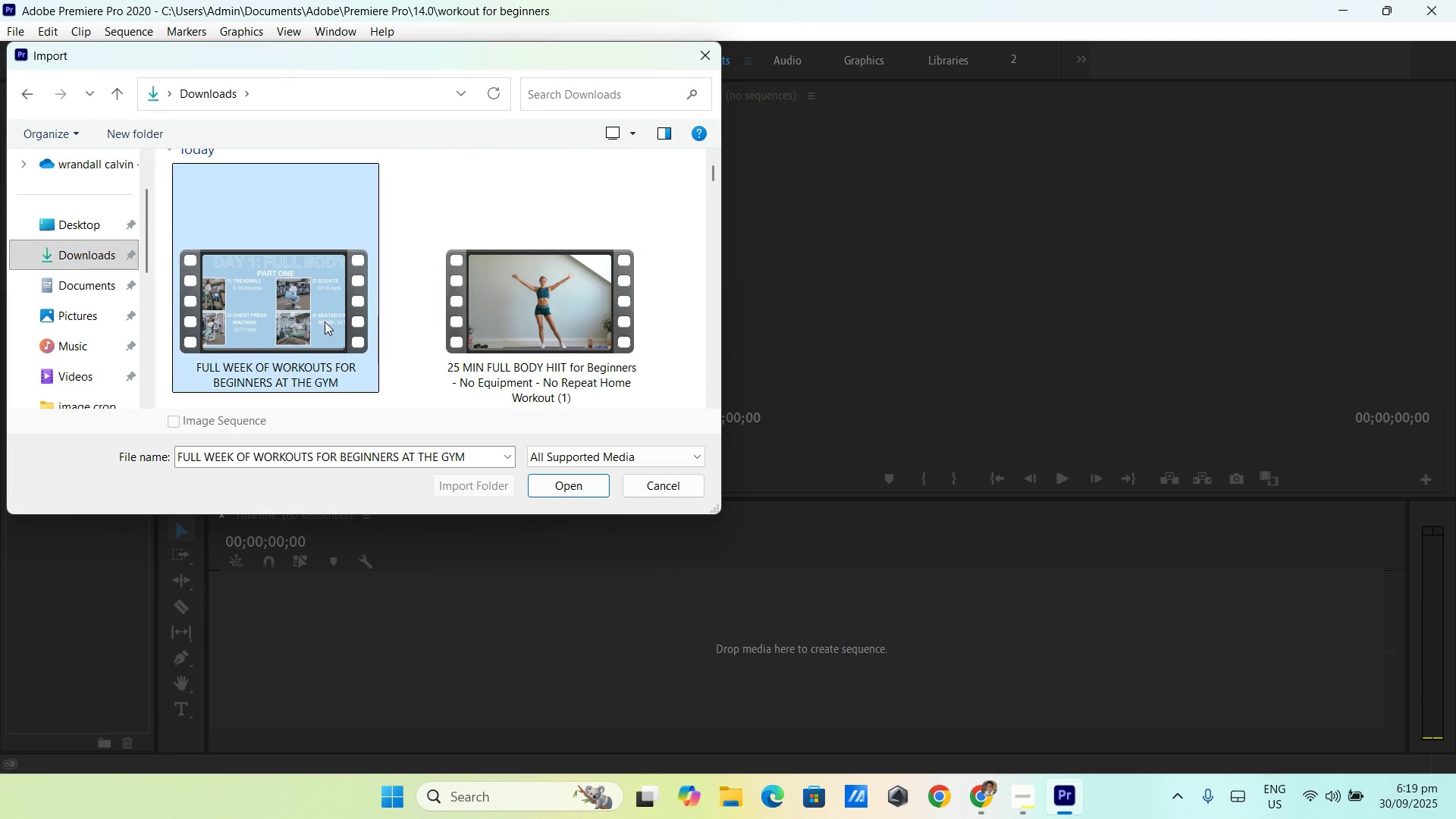 
double_click([325, 322])
 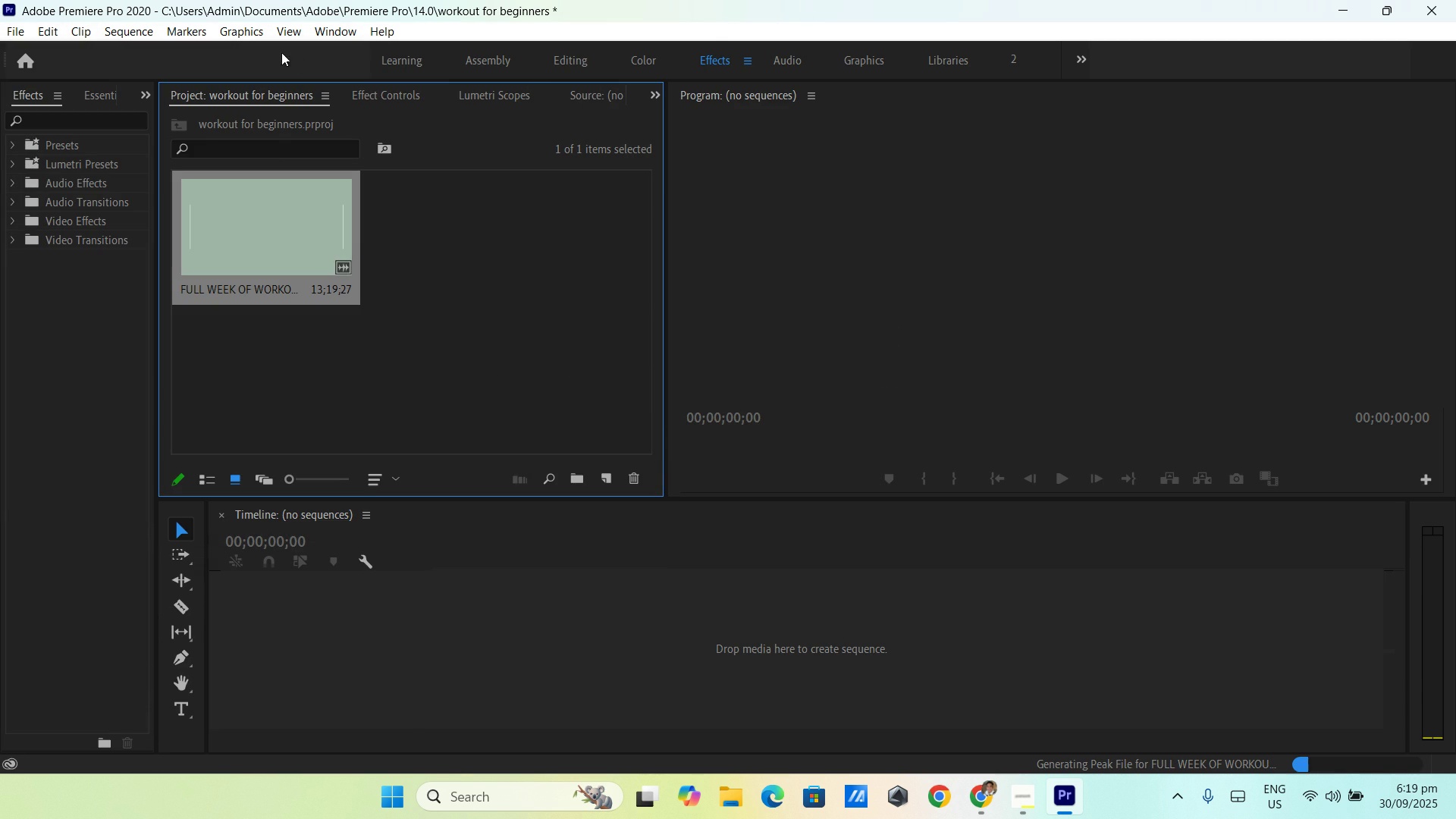 
left_click([186, 34])
 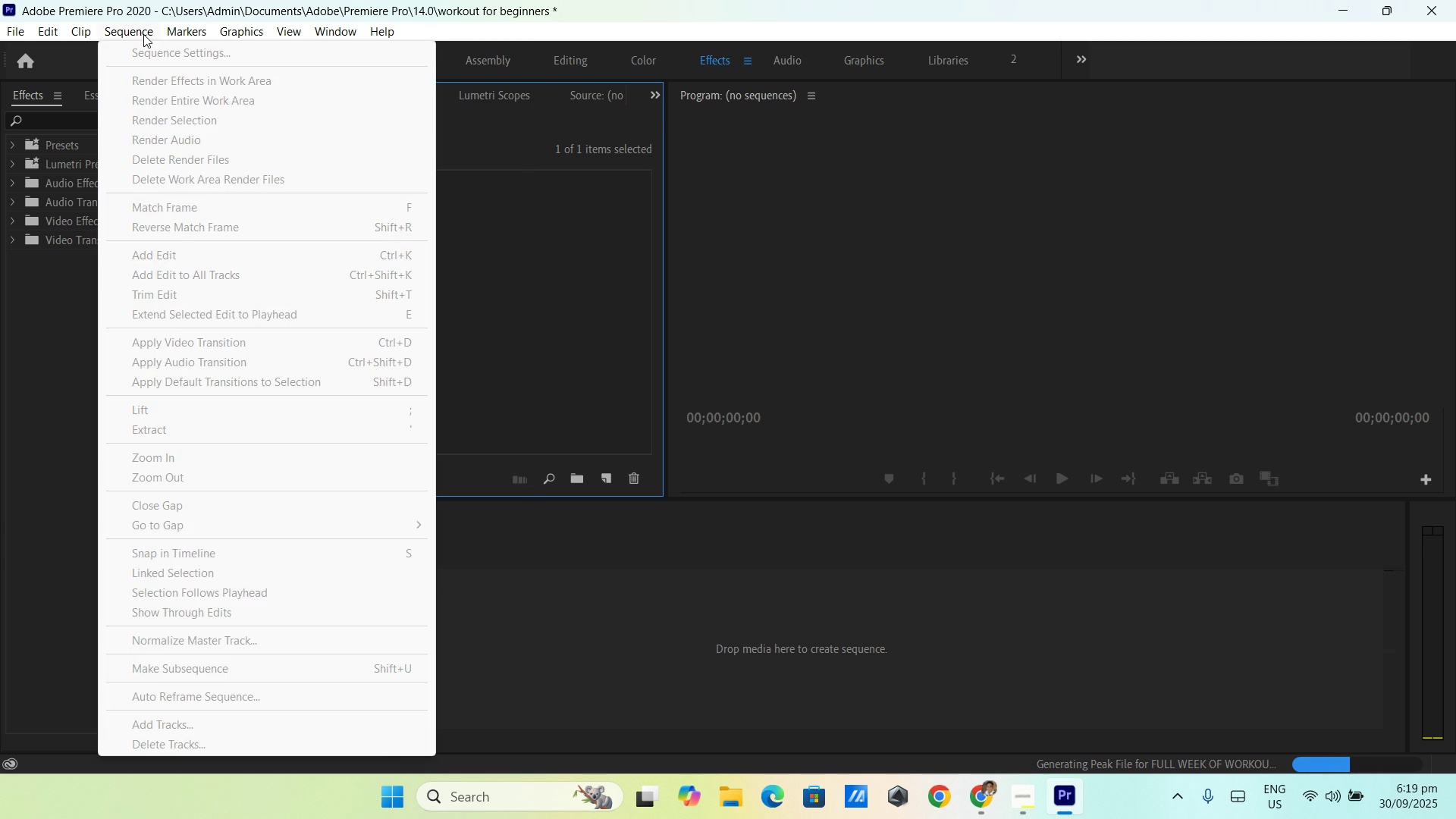 
left_click([144, 33])
 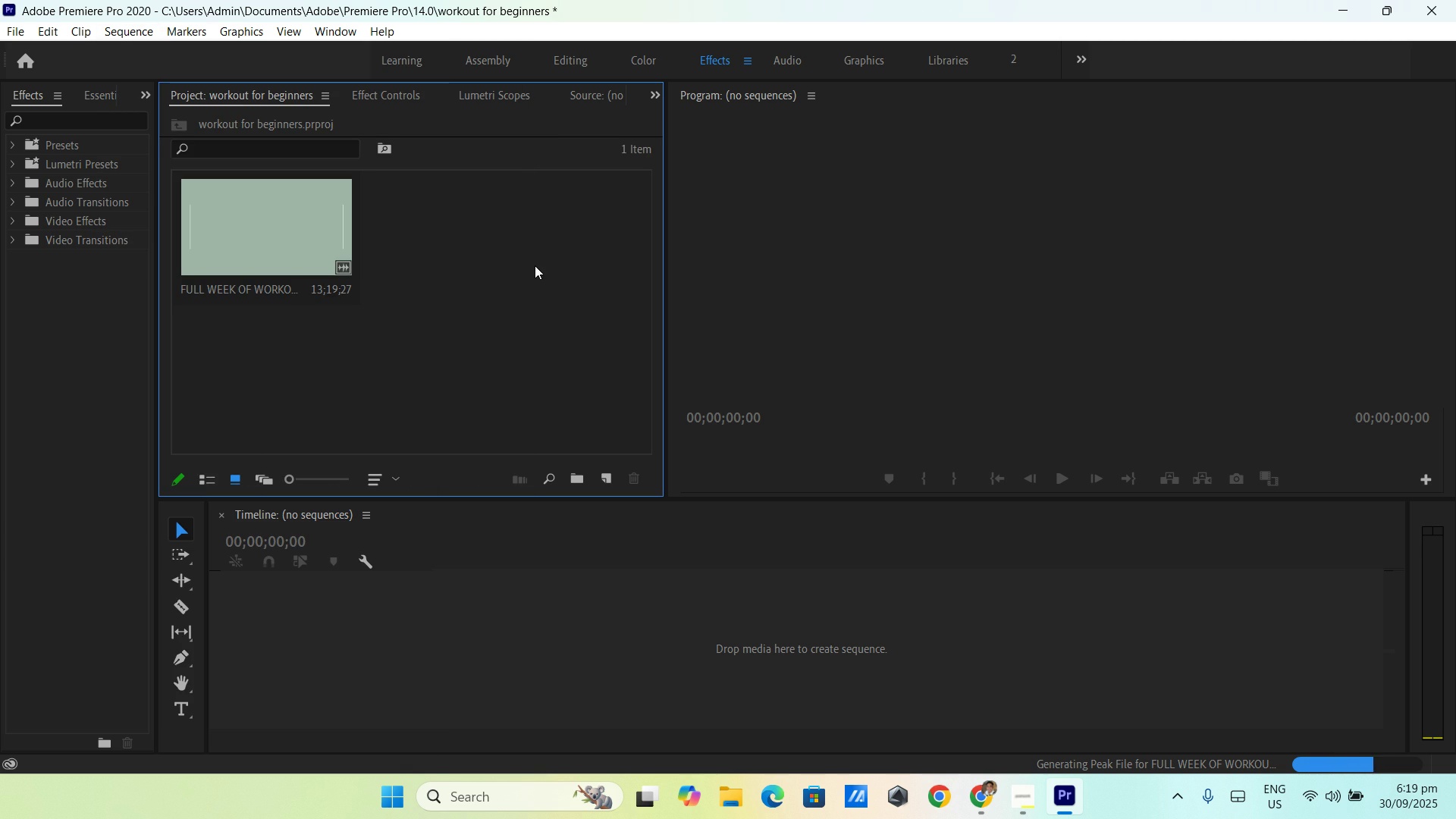 
left_click([535, 265])